 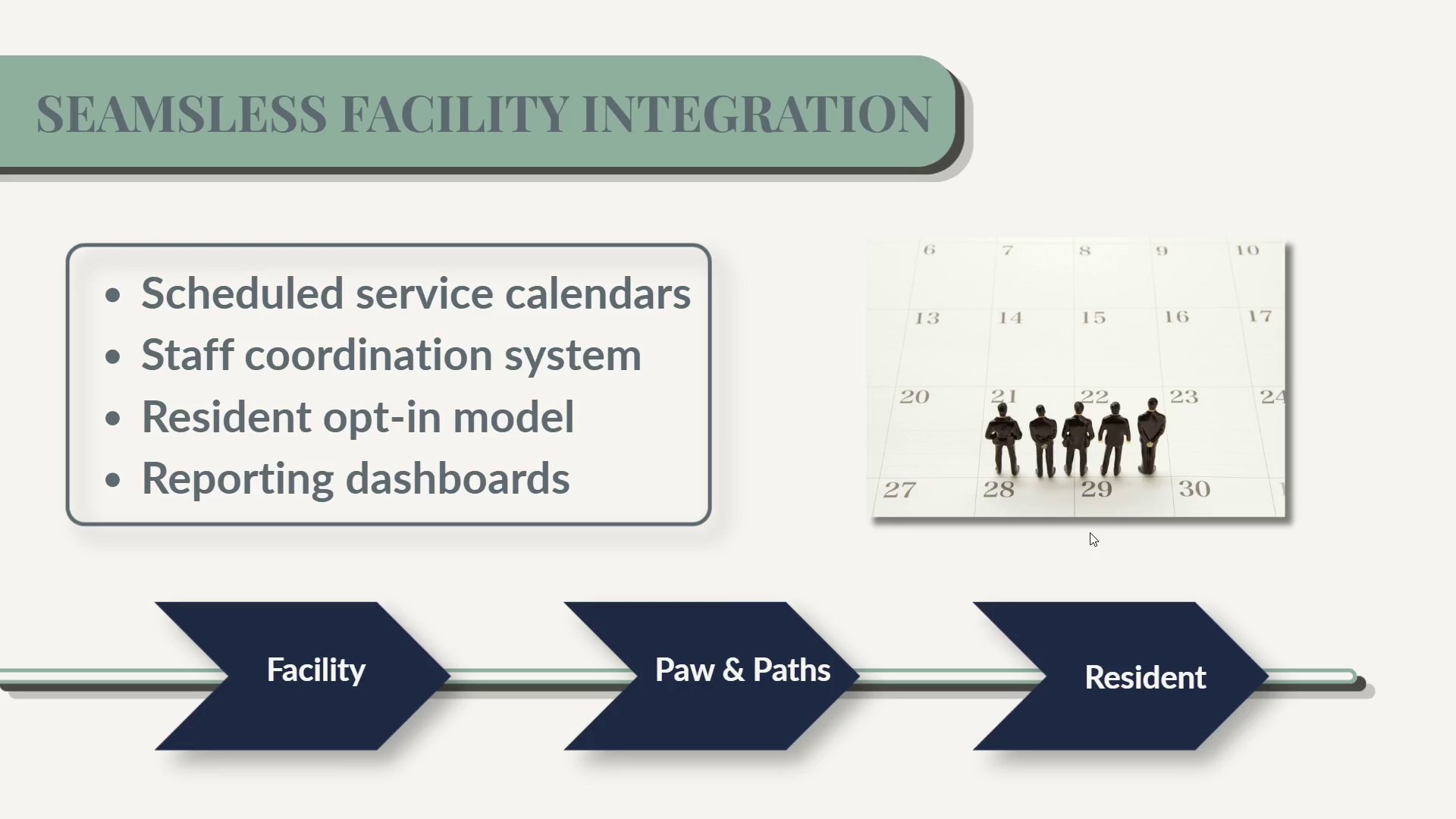 
key(ArrowRight)
 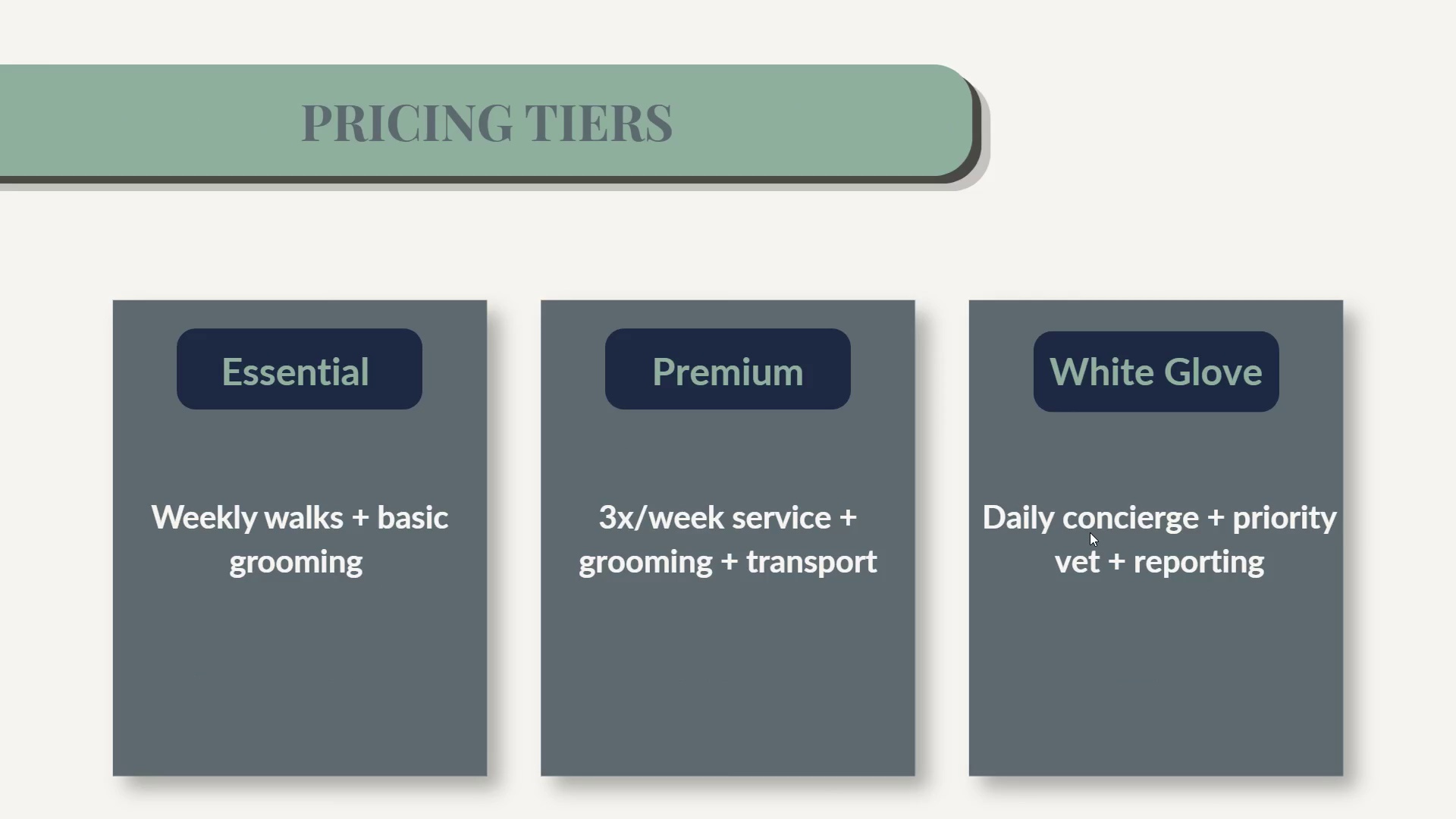 
key(ArrowRight)
 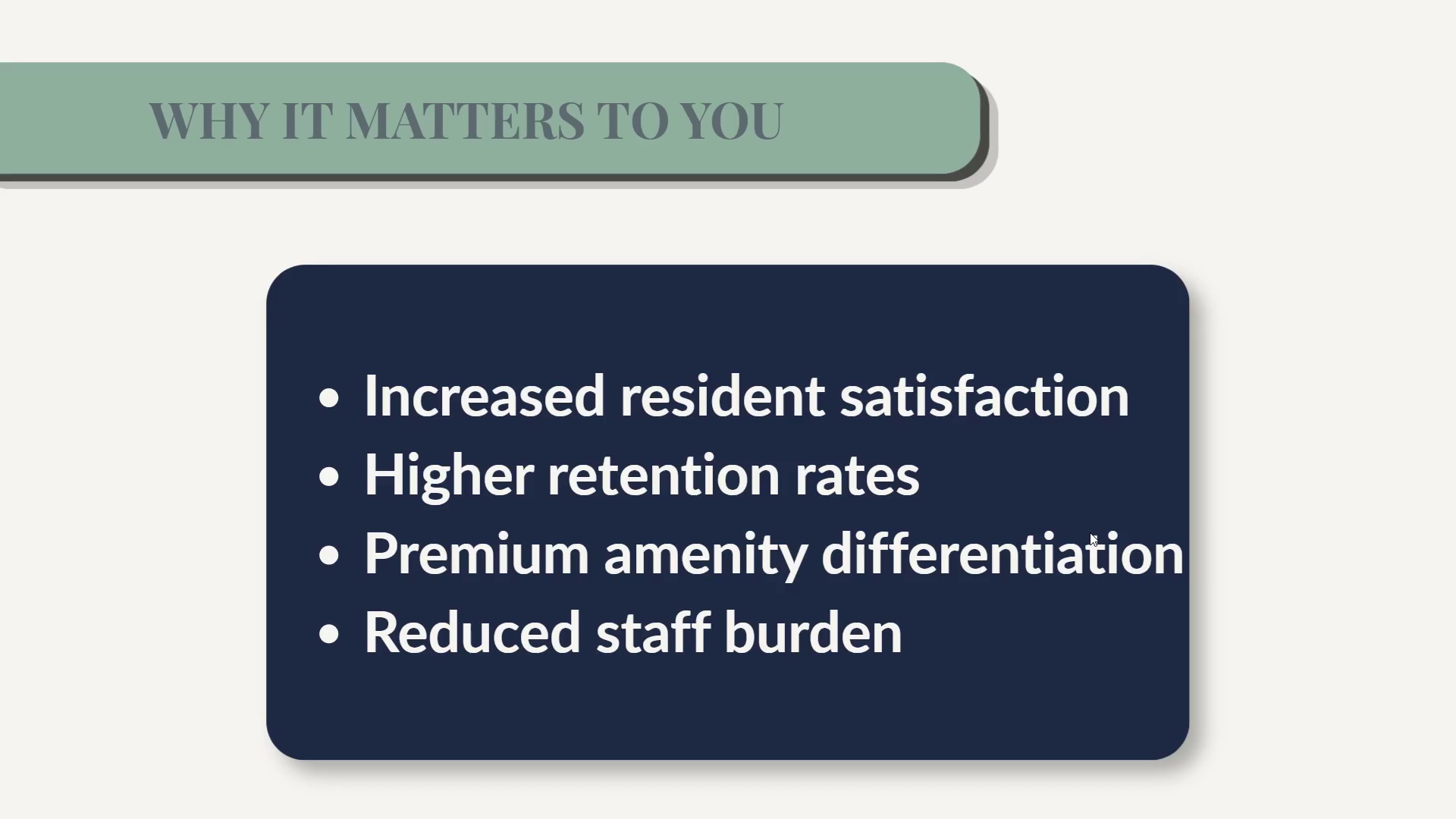 
key(ArrowRight)
 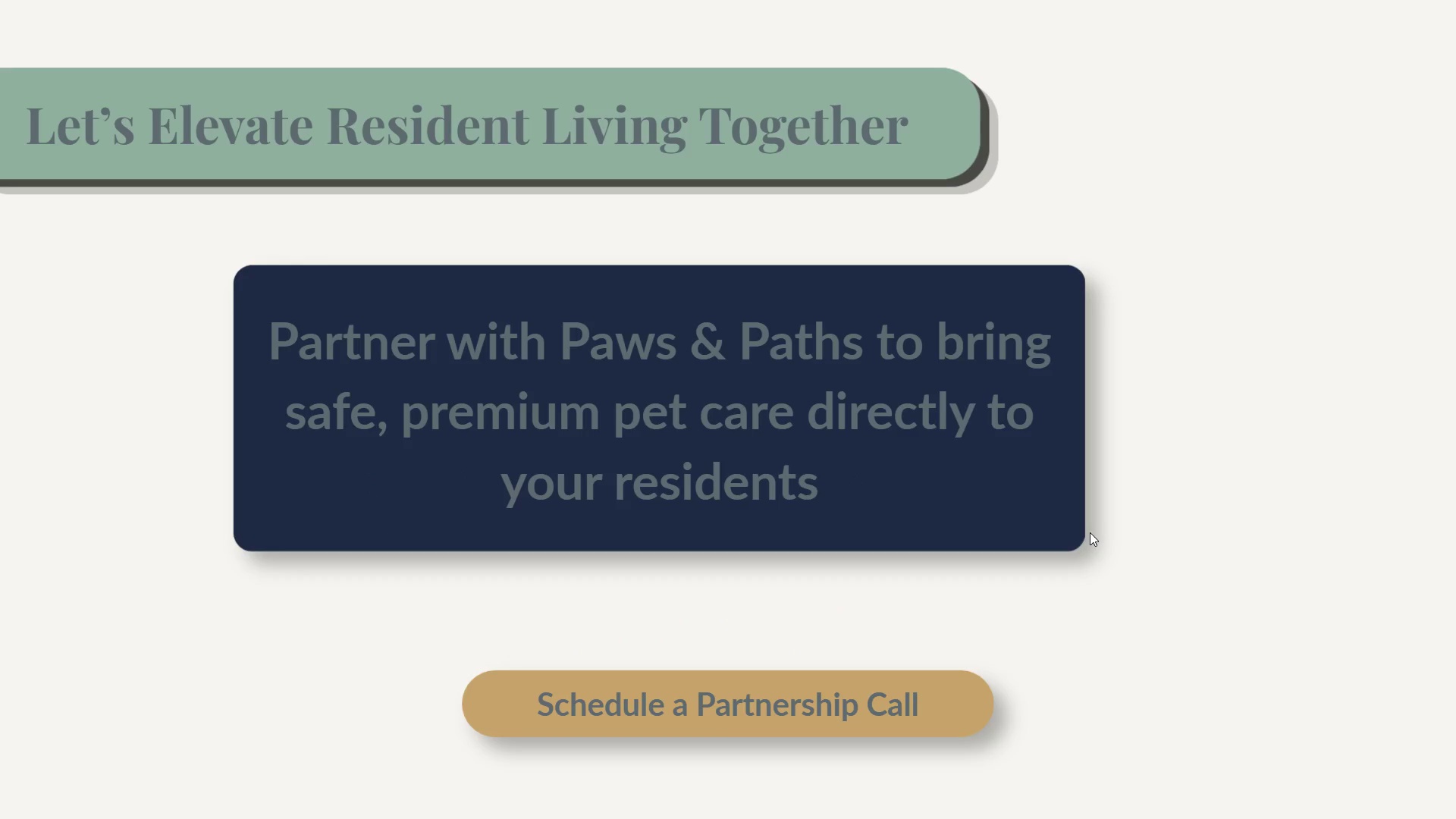 
key(ArrowRight)
 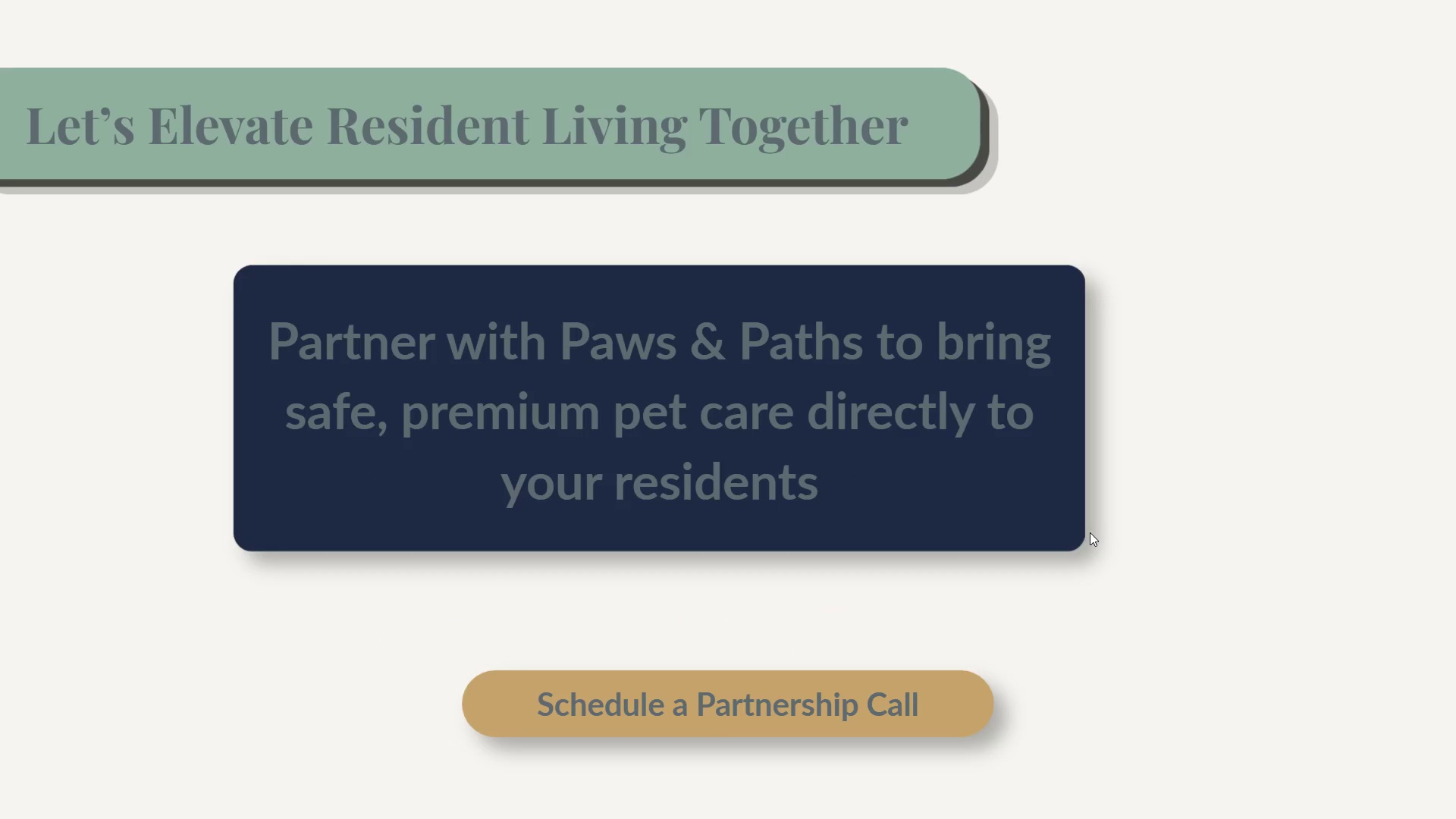 
key(Escape)
 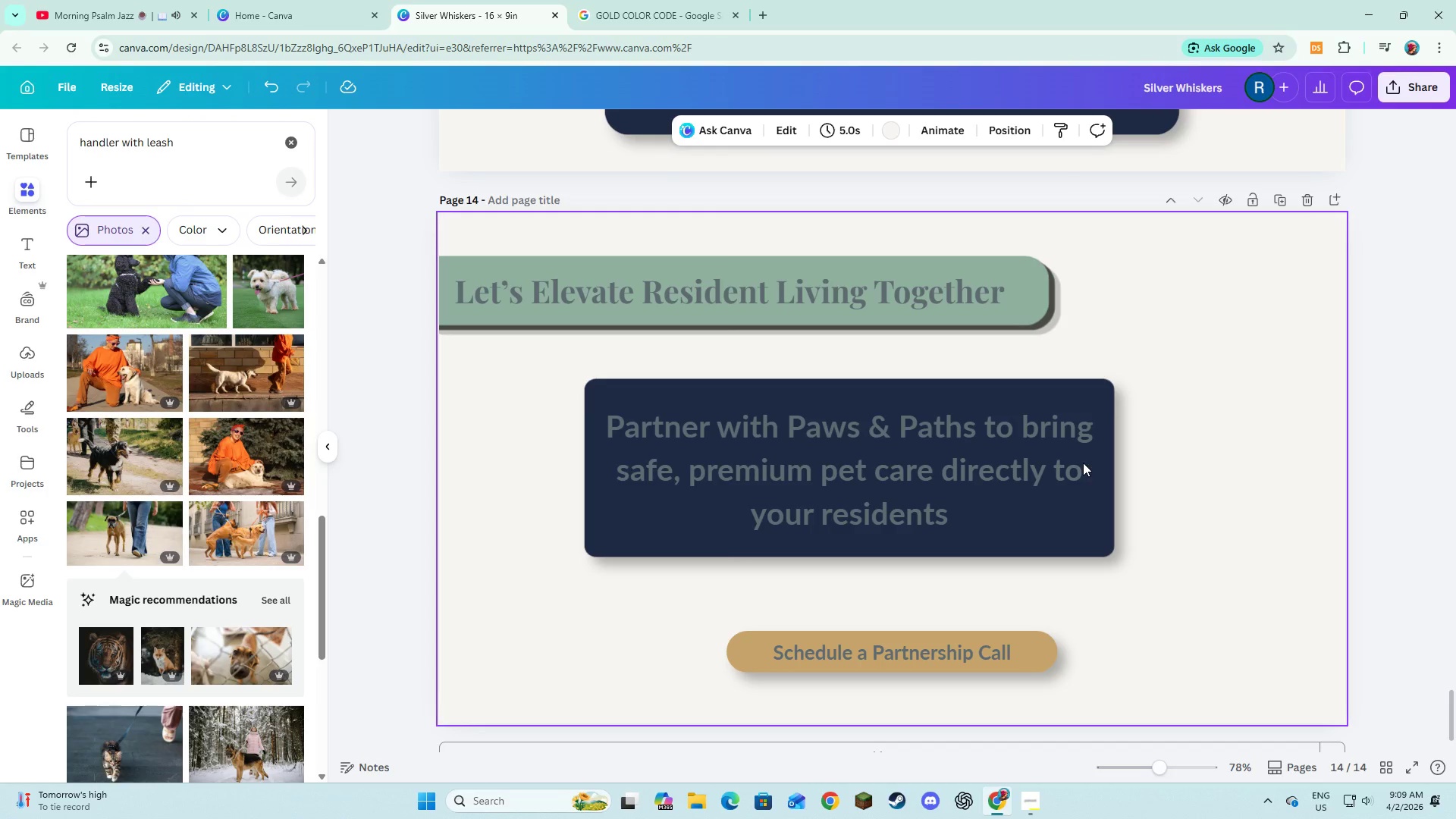 
key(Alt+AltLeft)
 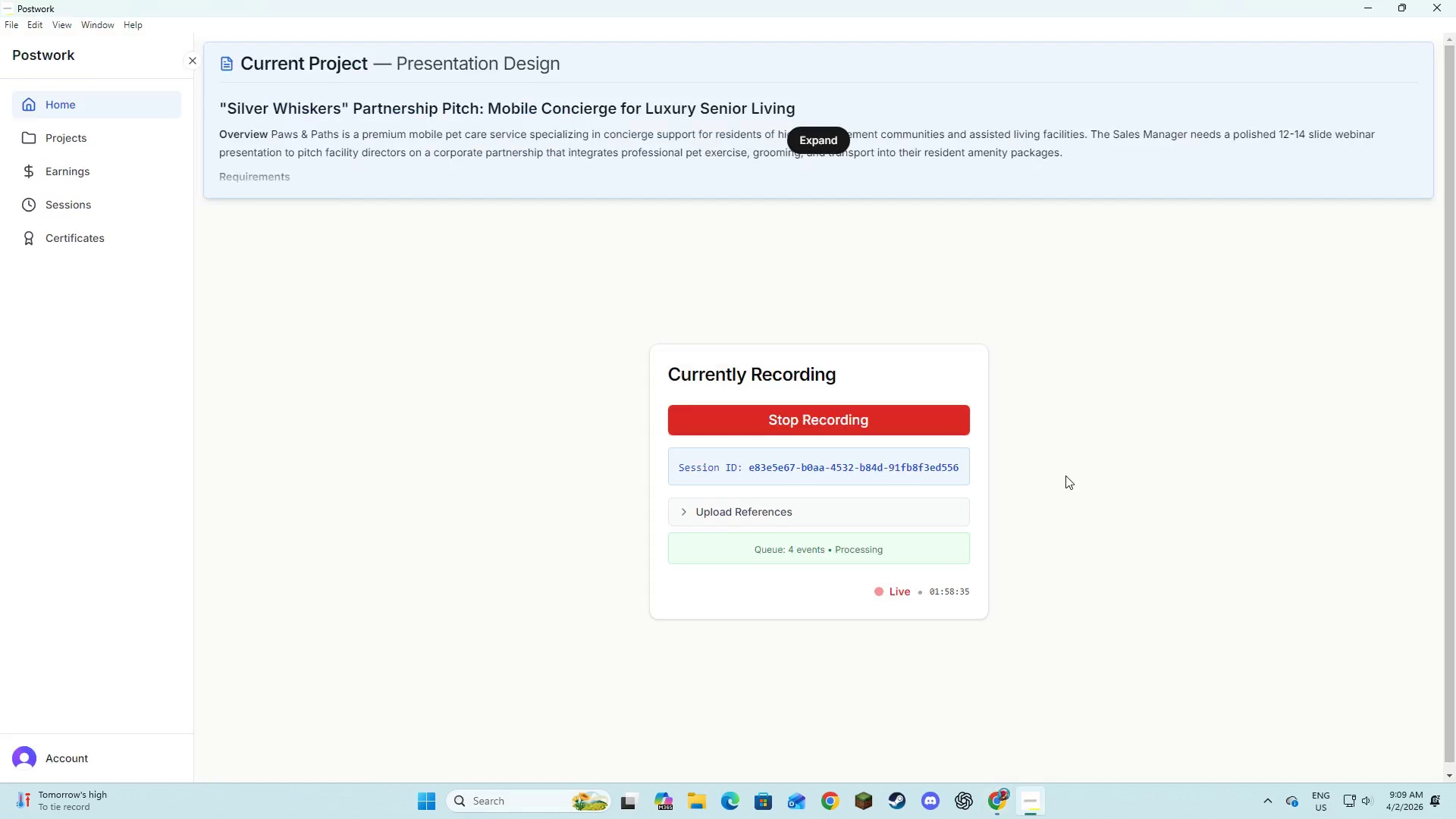 
key(Alt+Tab)